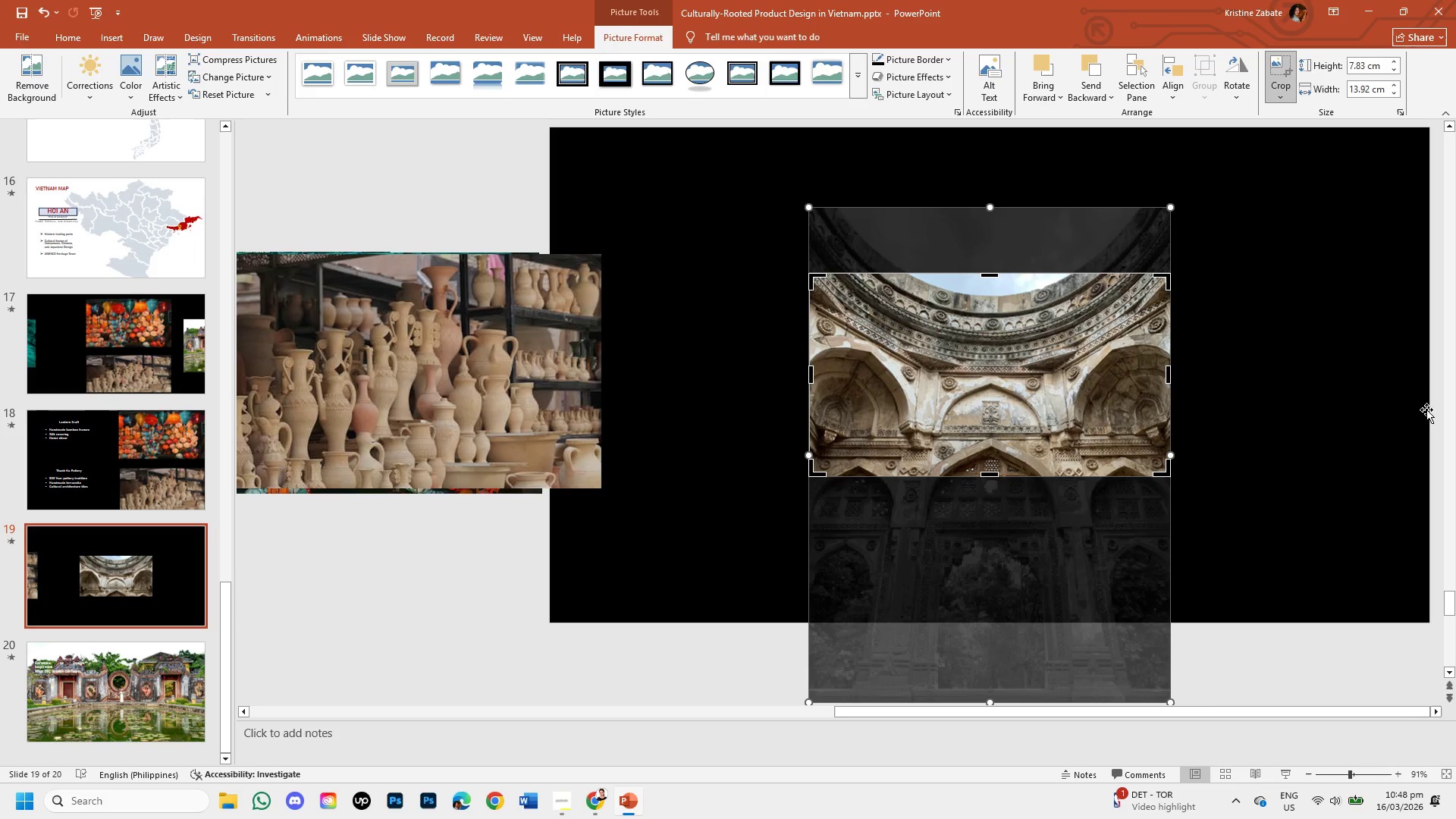 
left_click([1436, 415])
 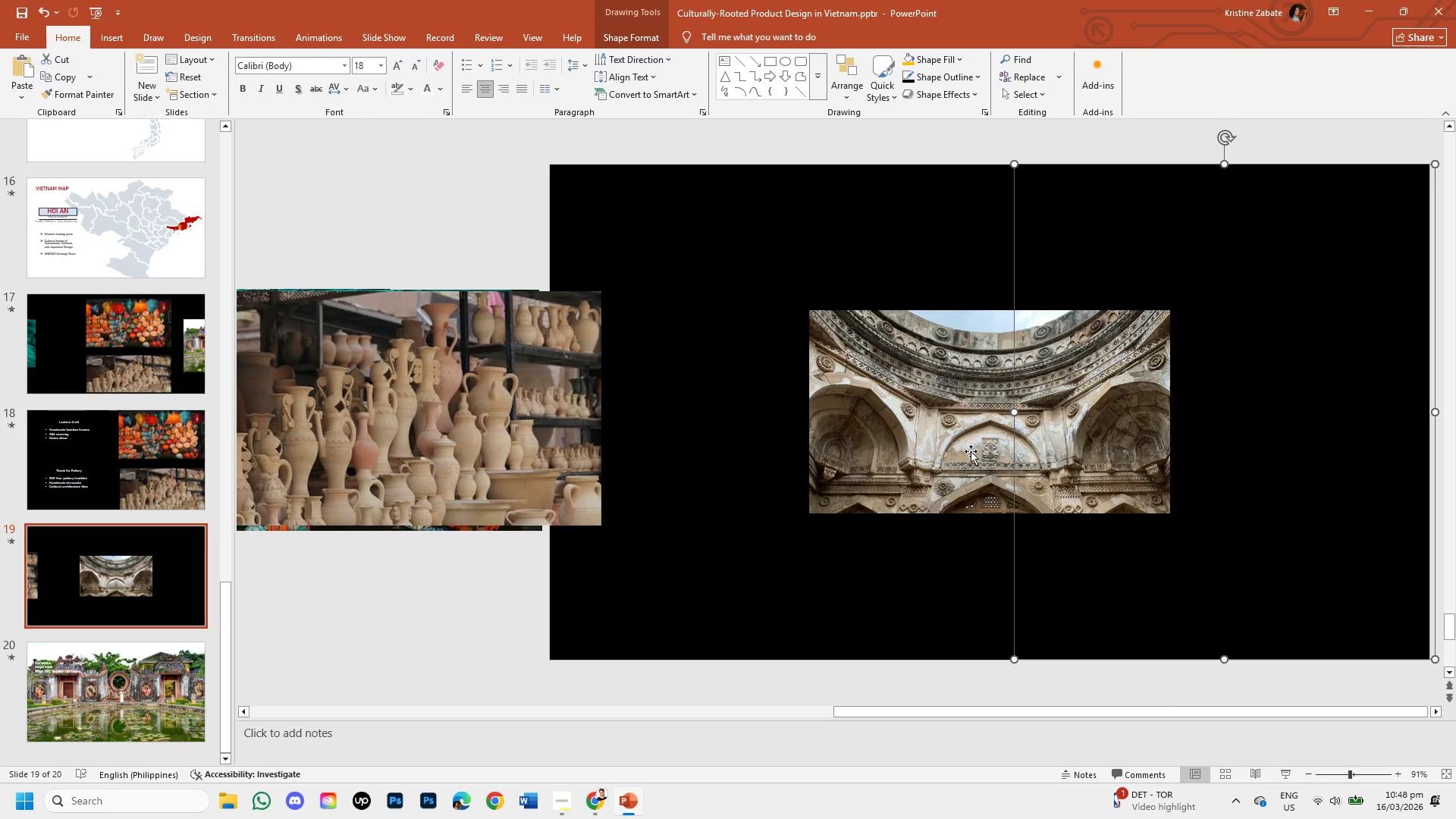 
wait(5.74)
 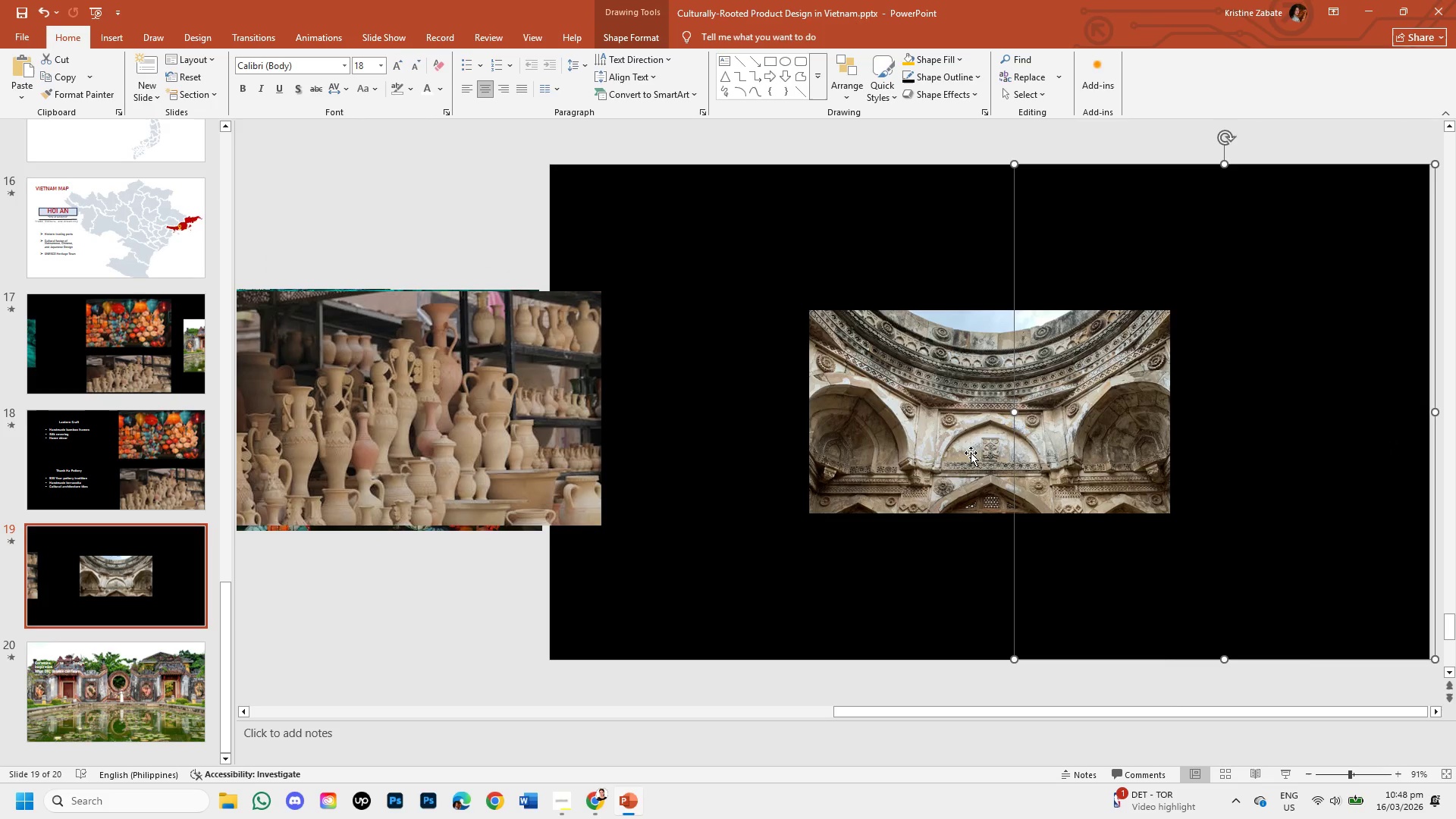 
left_click([475, 607])
 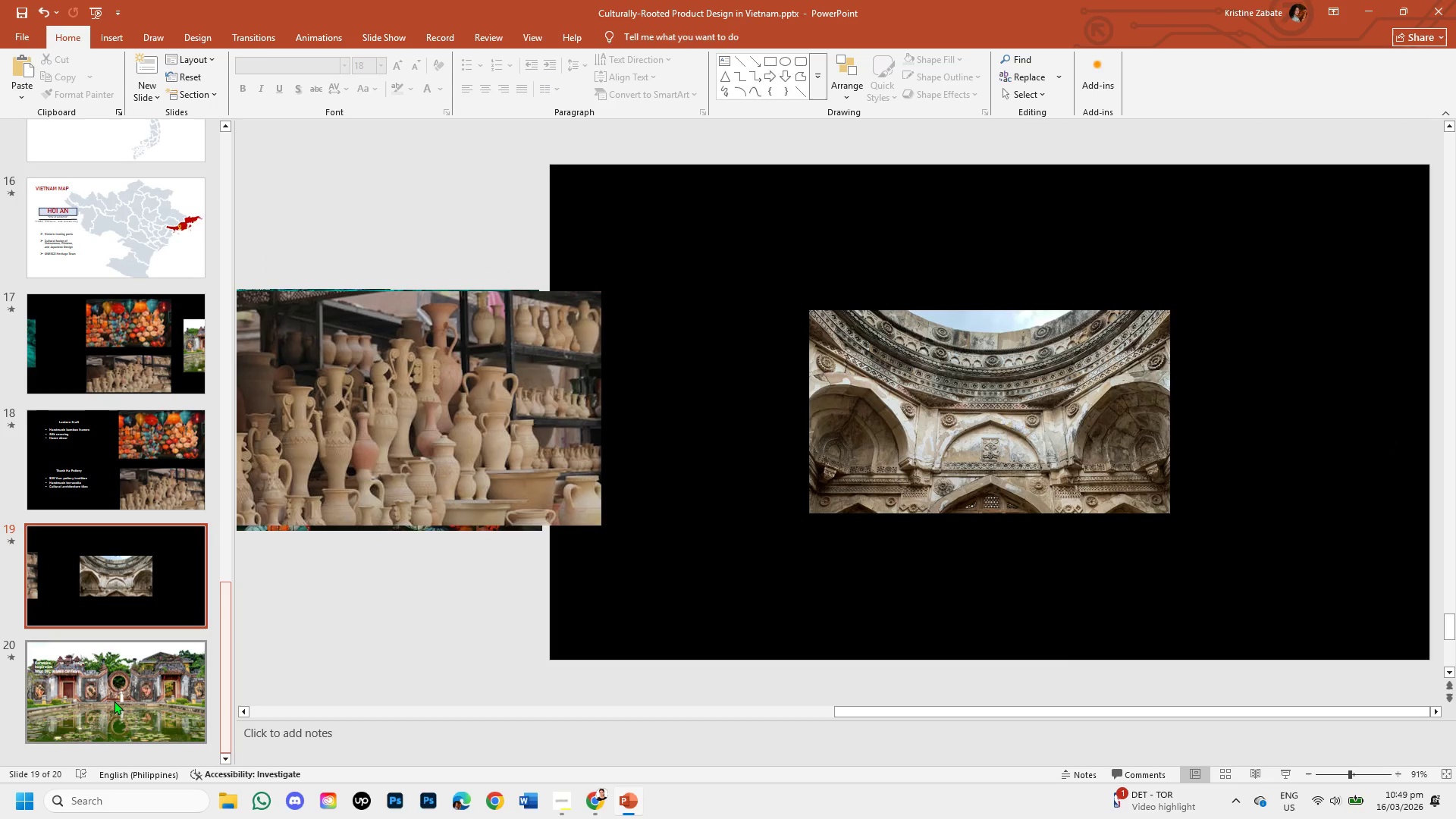 
left_click([114, 701])
 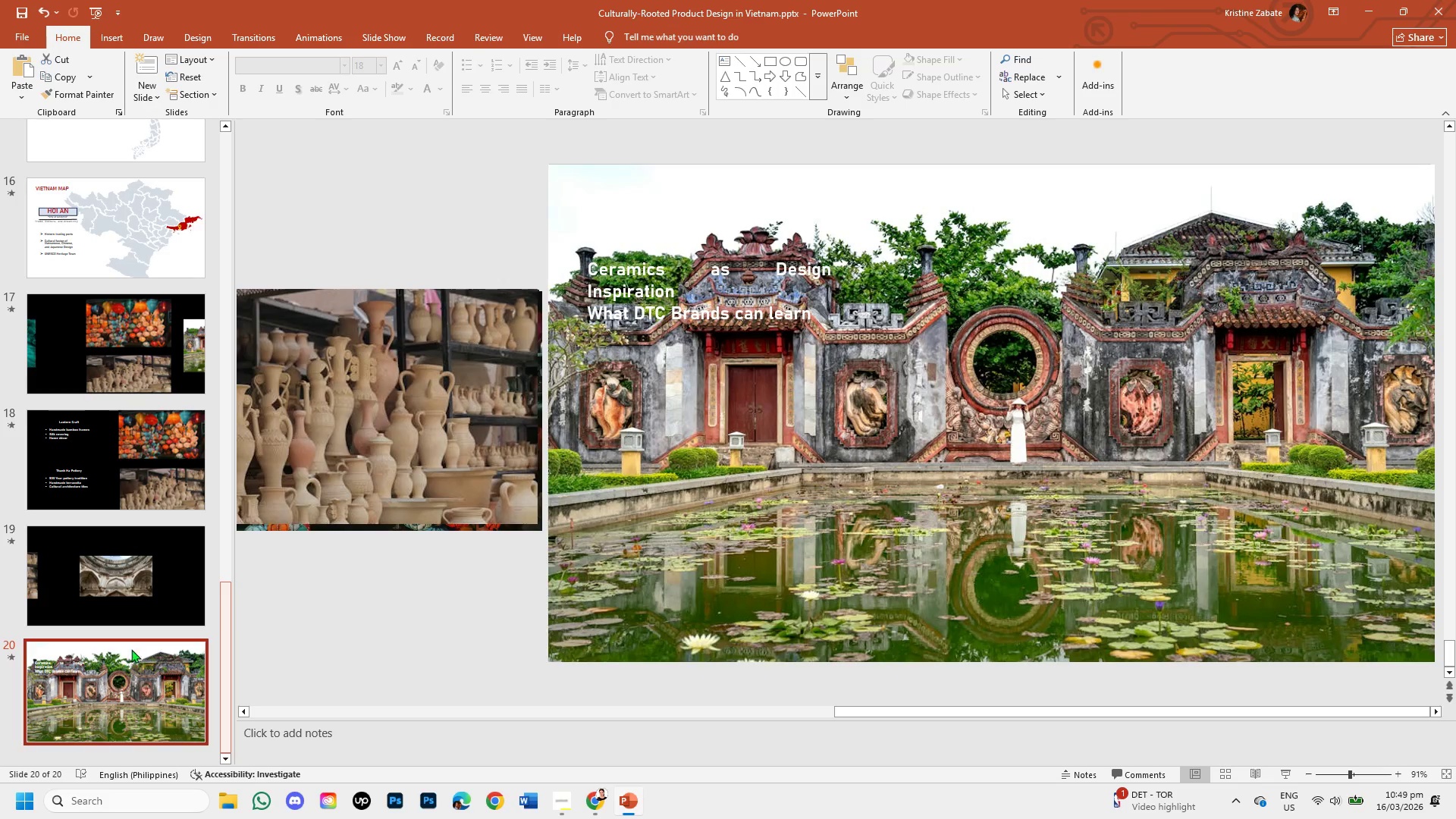 
left_click([709, 483])
 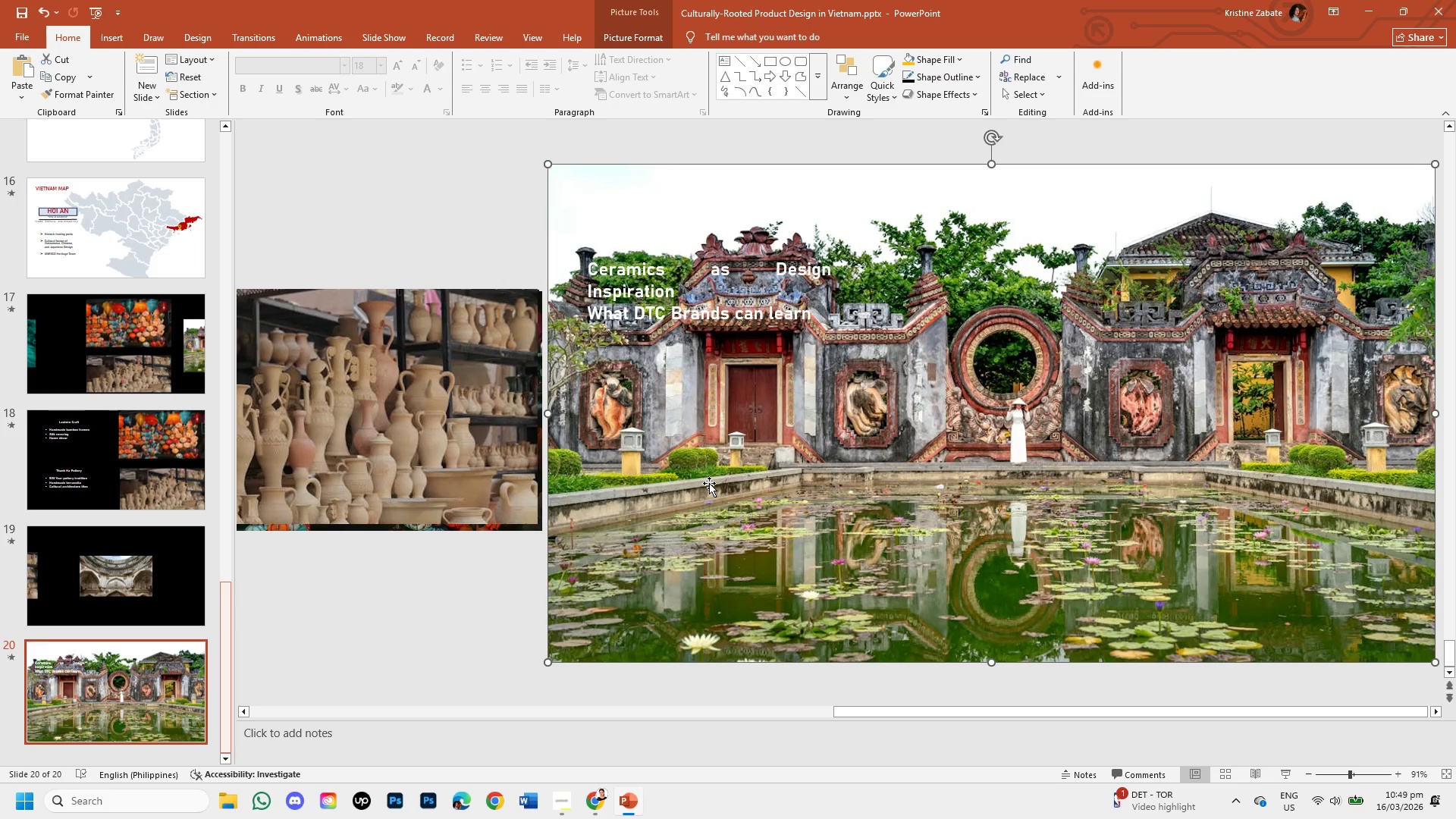 
key(Control+Backspace)
 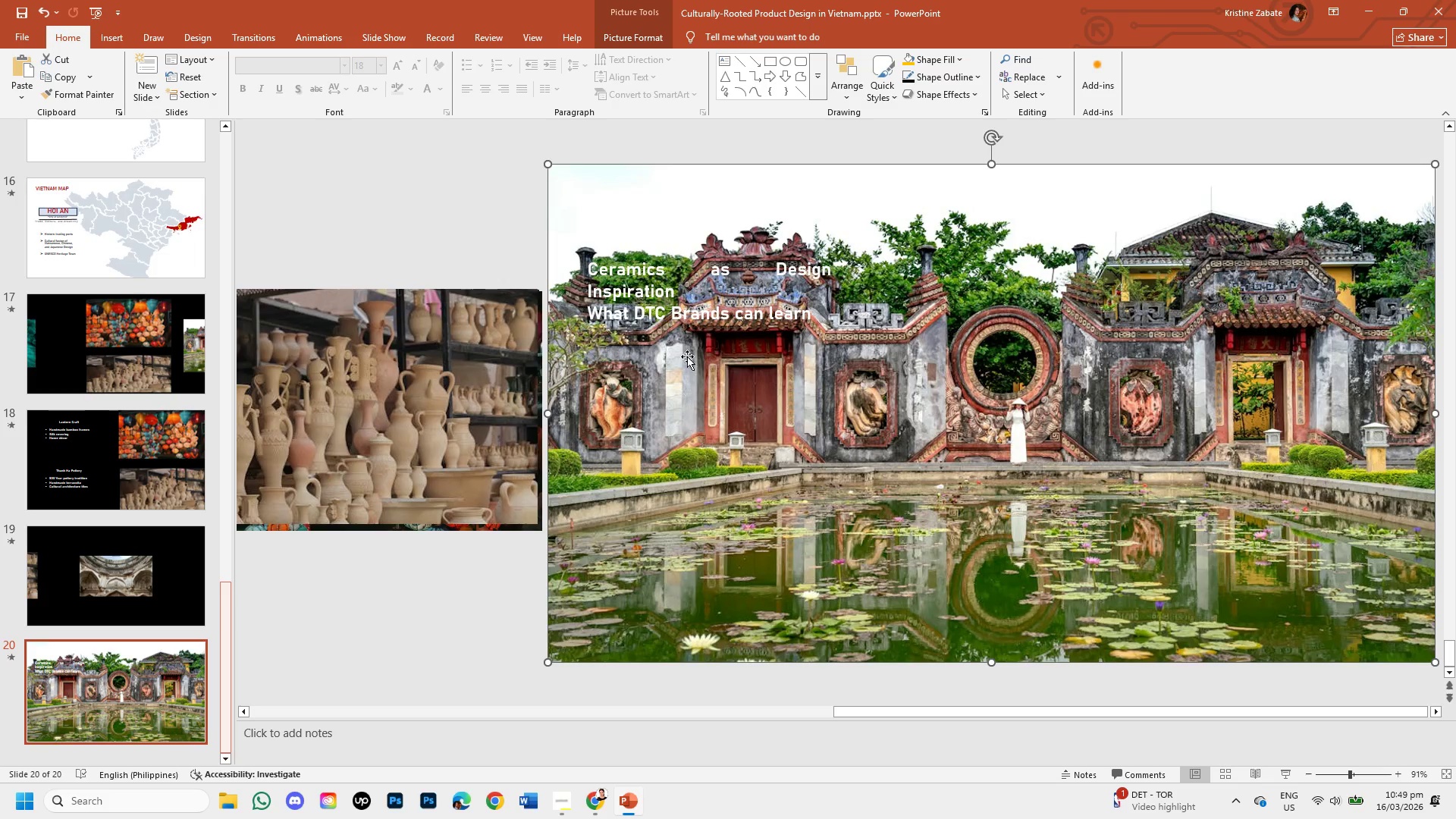 
key(Control+Z)
 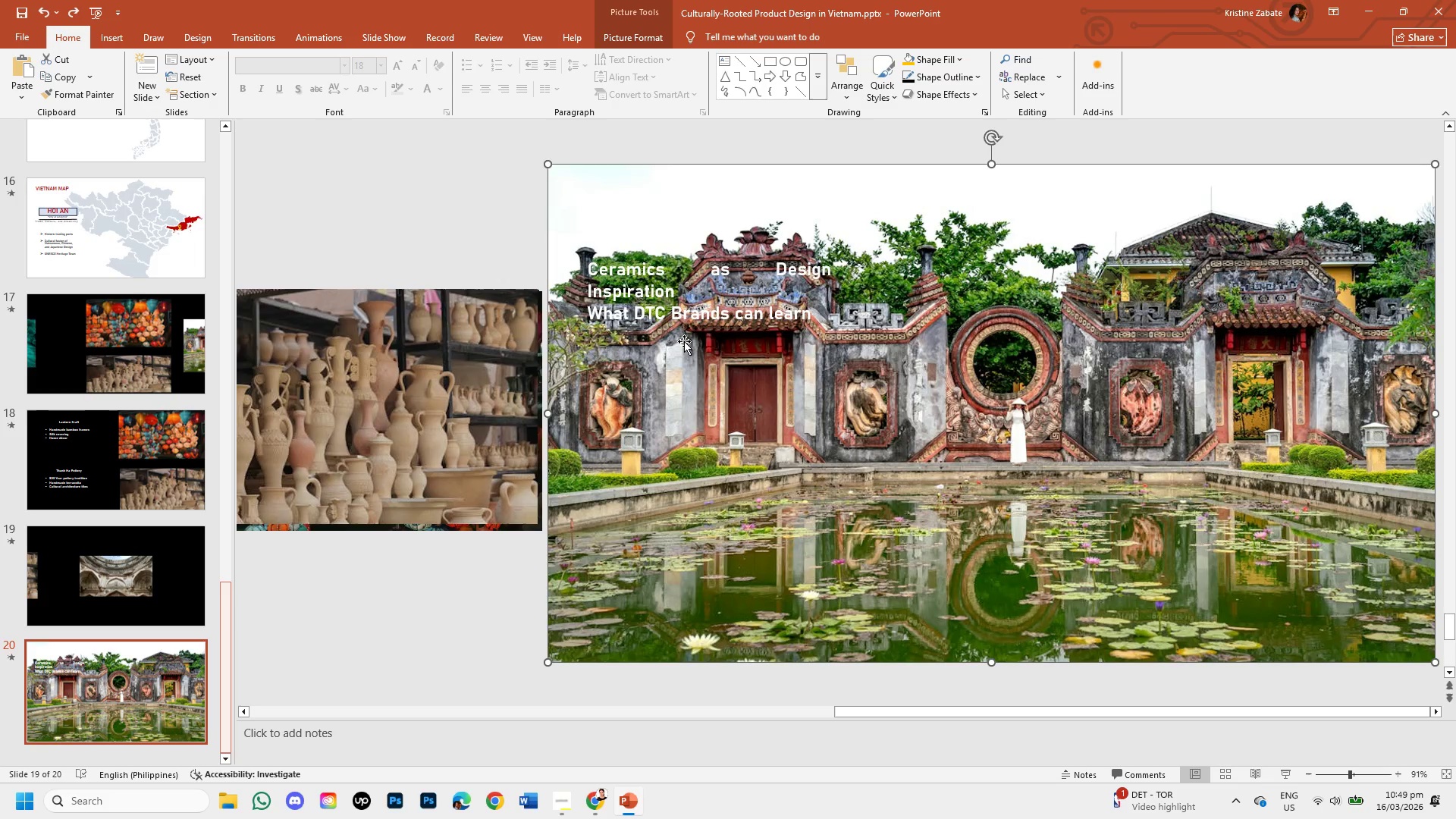 
key(Control+Backspace)
 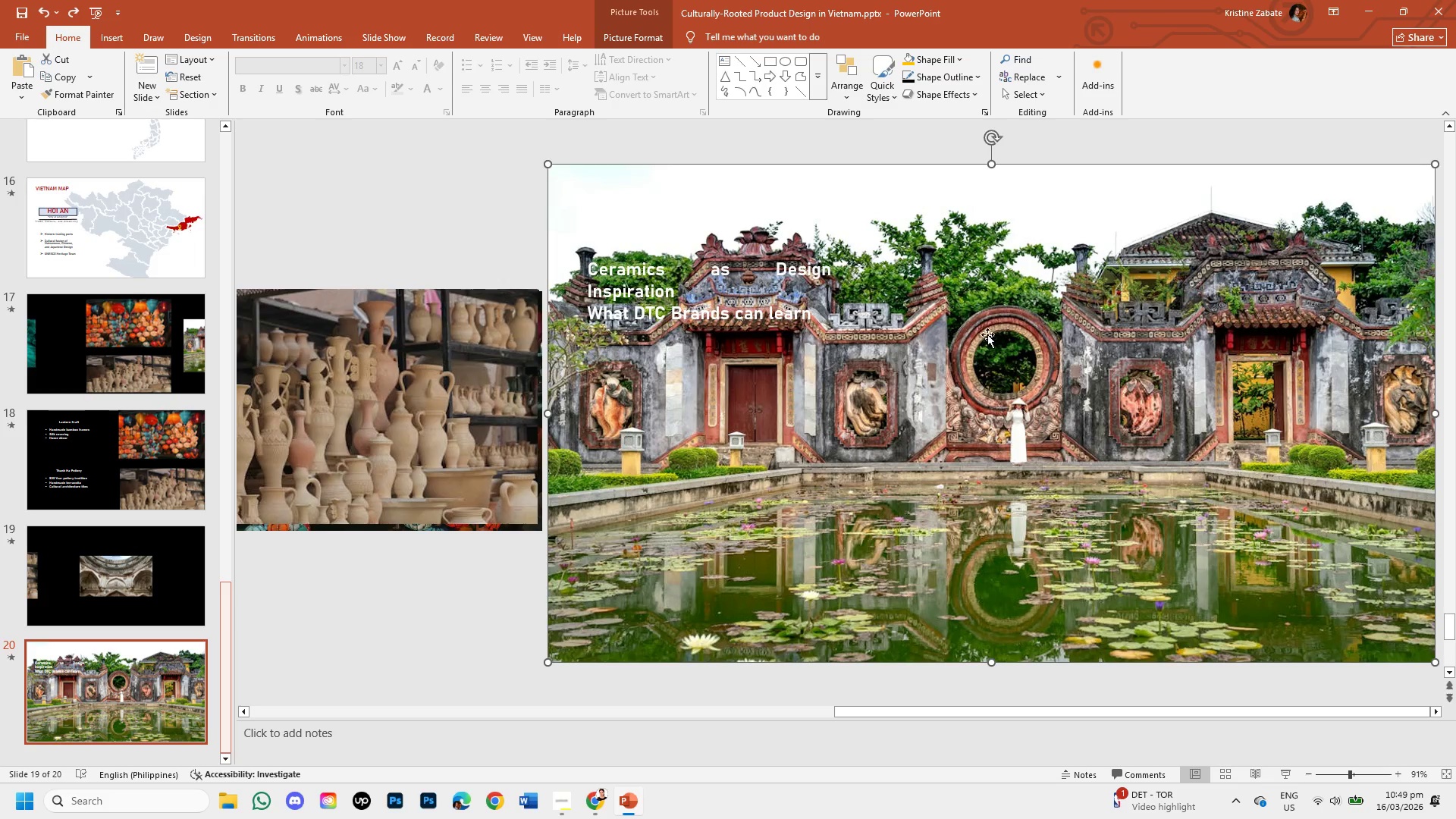 
left_click([998, 330])
 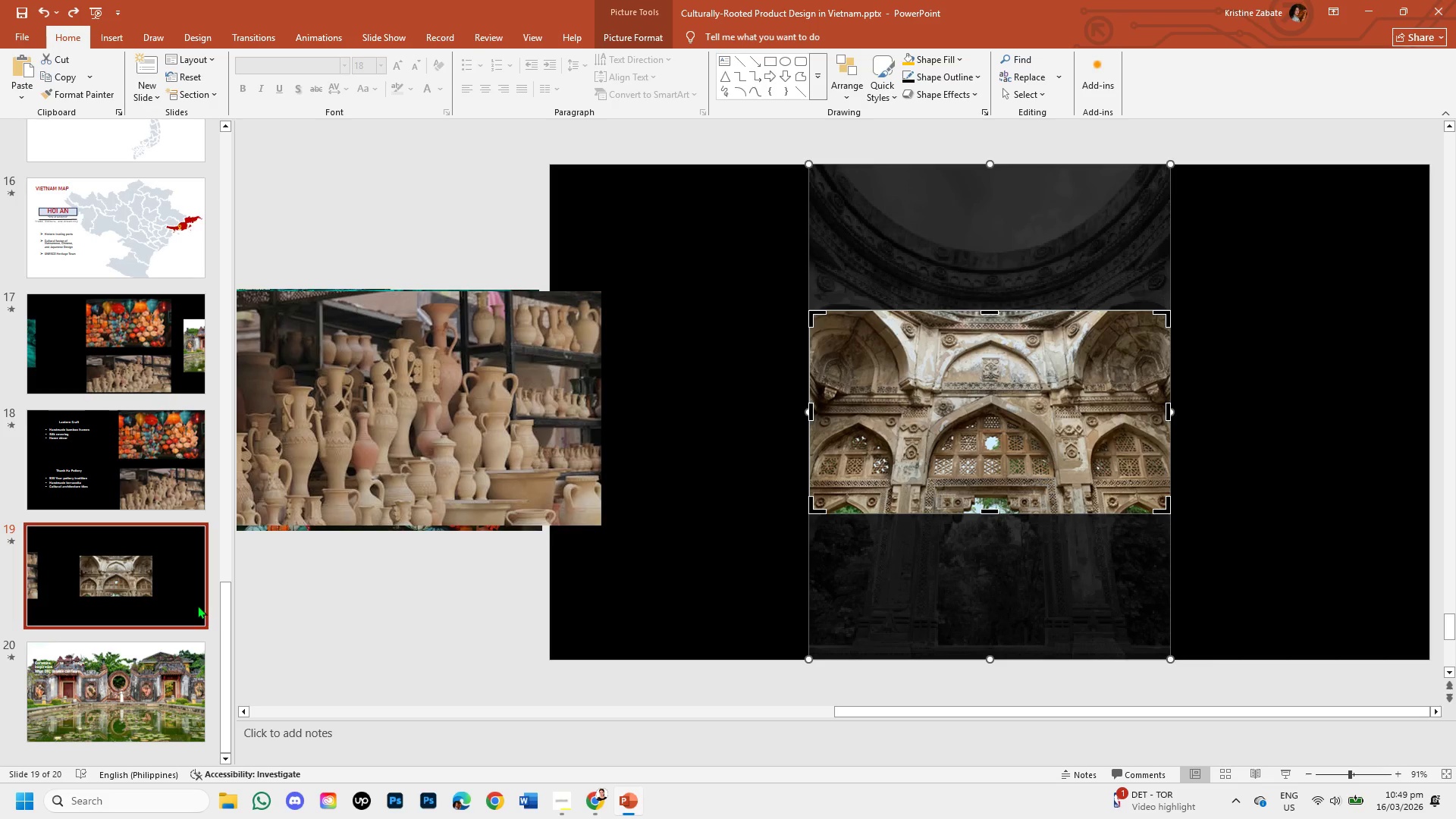 
right_click([142, 588])
 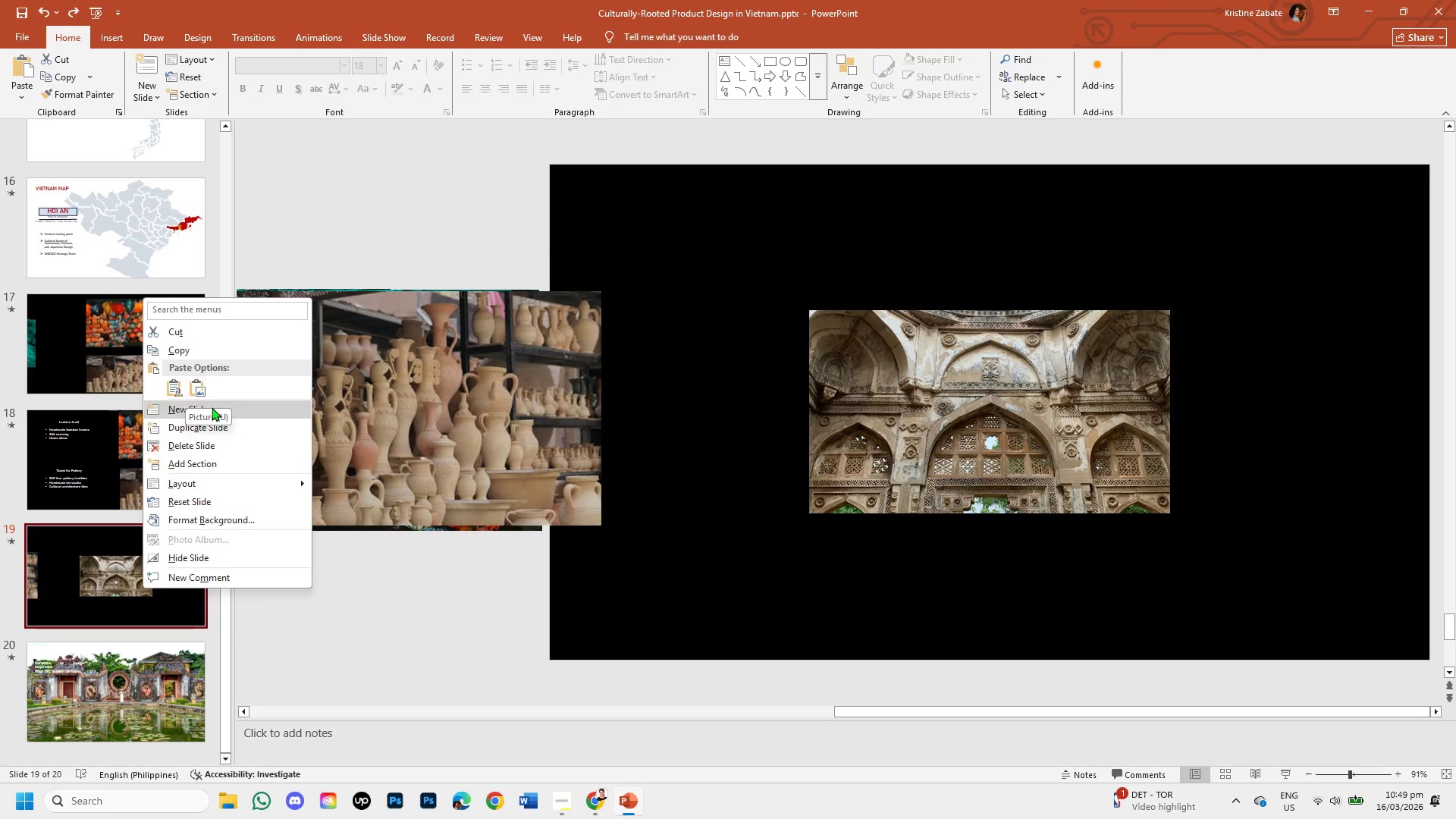 
left_click([222, 426])
 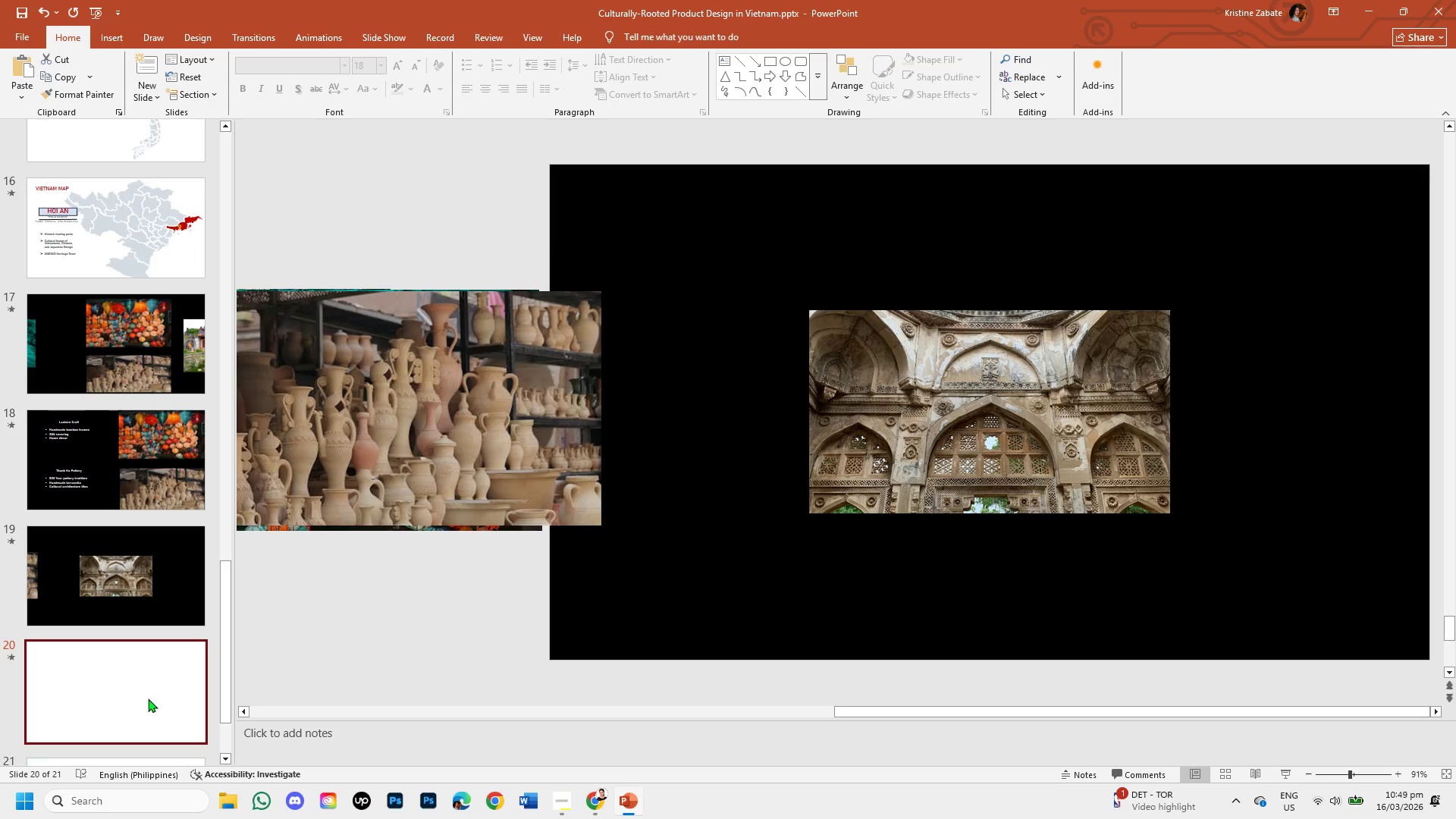 
scroll: coordinate [152, 649], scroll_direction: down, amount: 1.0
 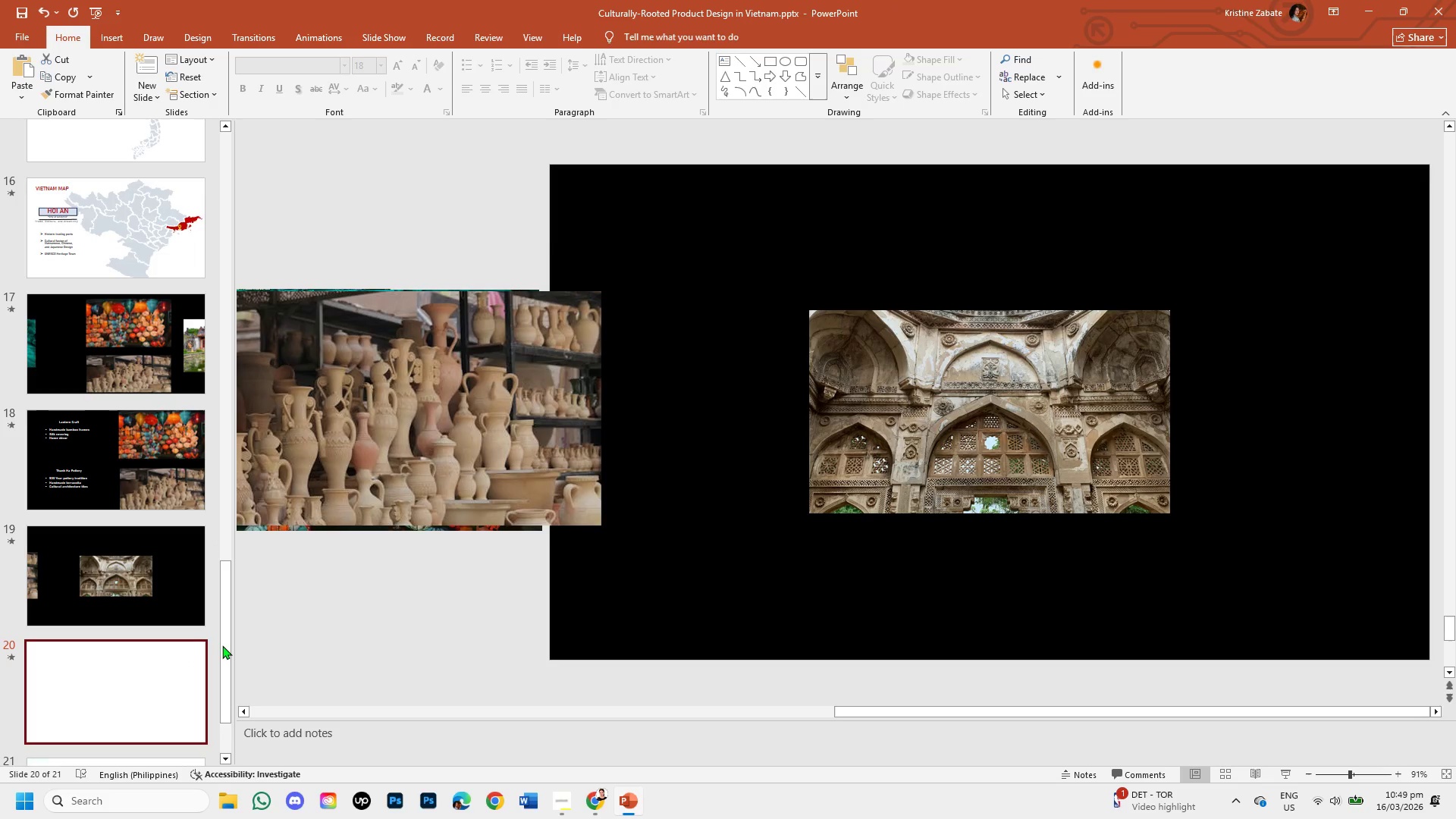 
left_click_drag(start_coordinate=[222, 645], to_coordinate=[224, 708])
 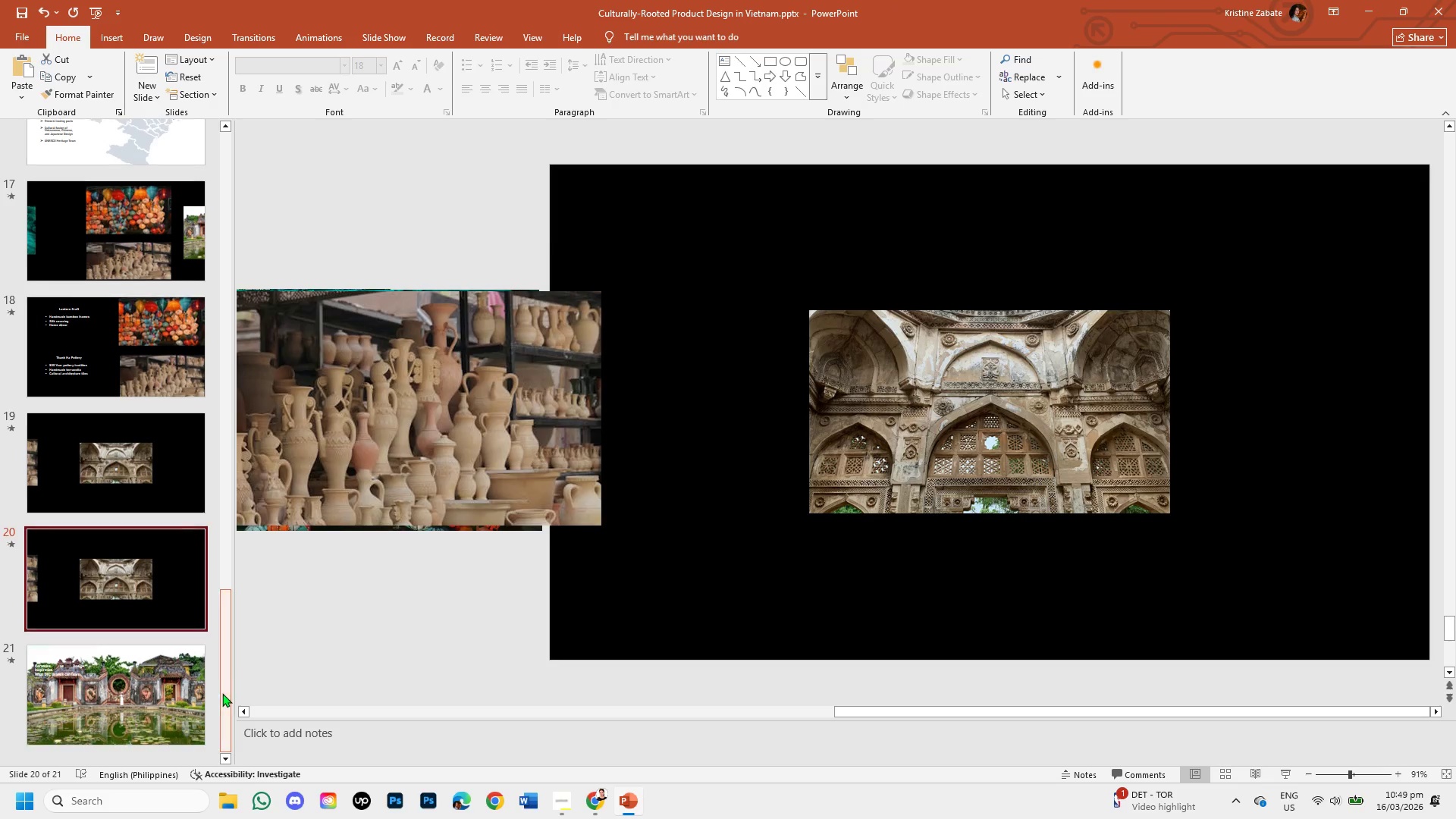 
left_click([146, 695])
 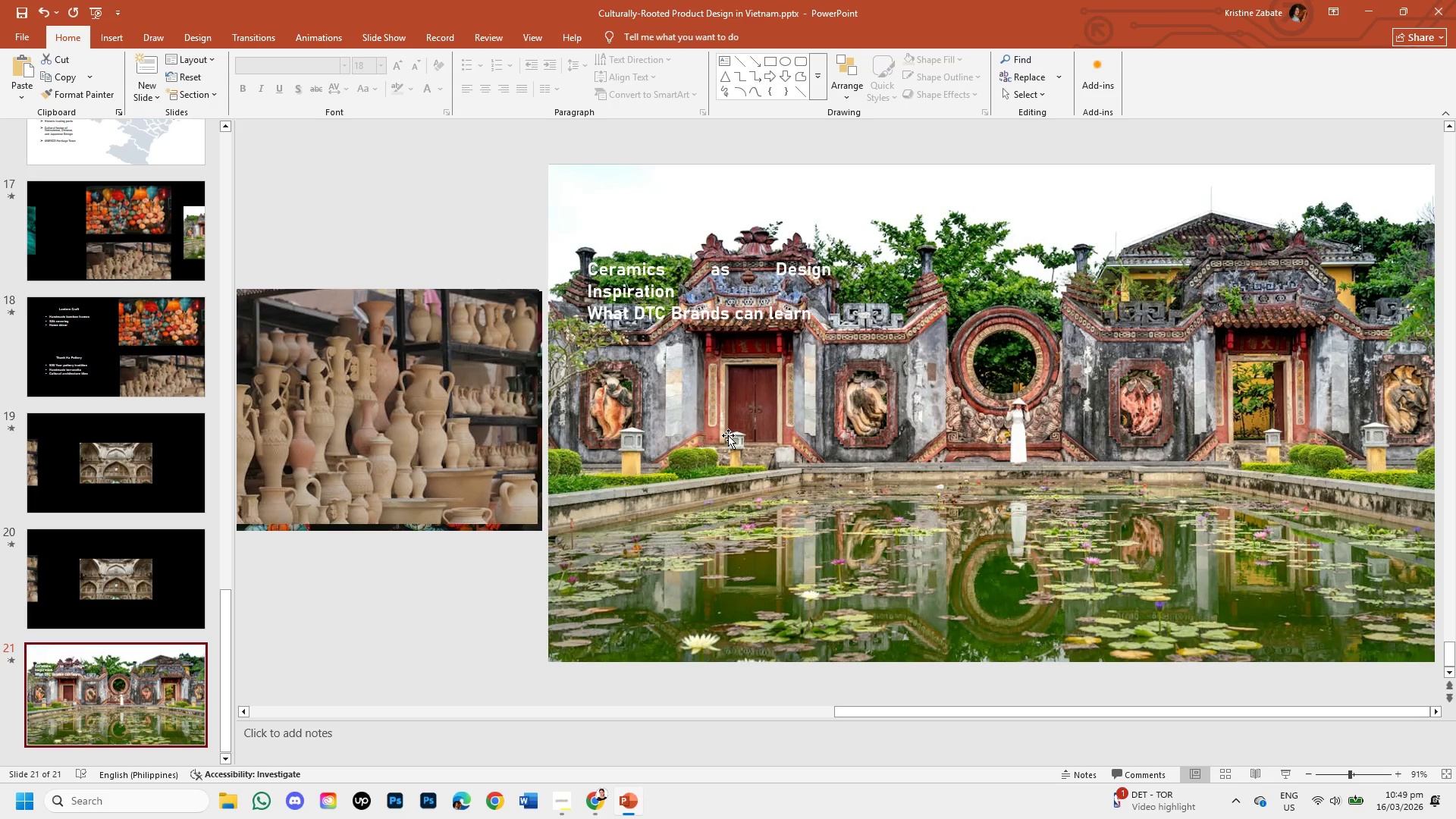 
right_click([141, 669])
 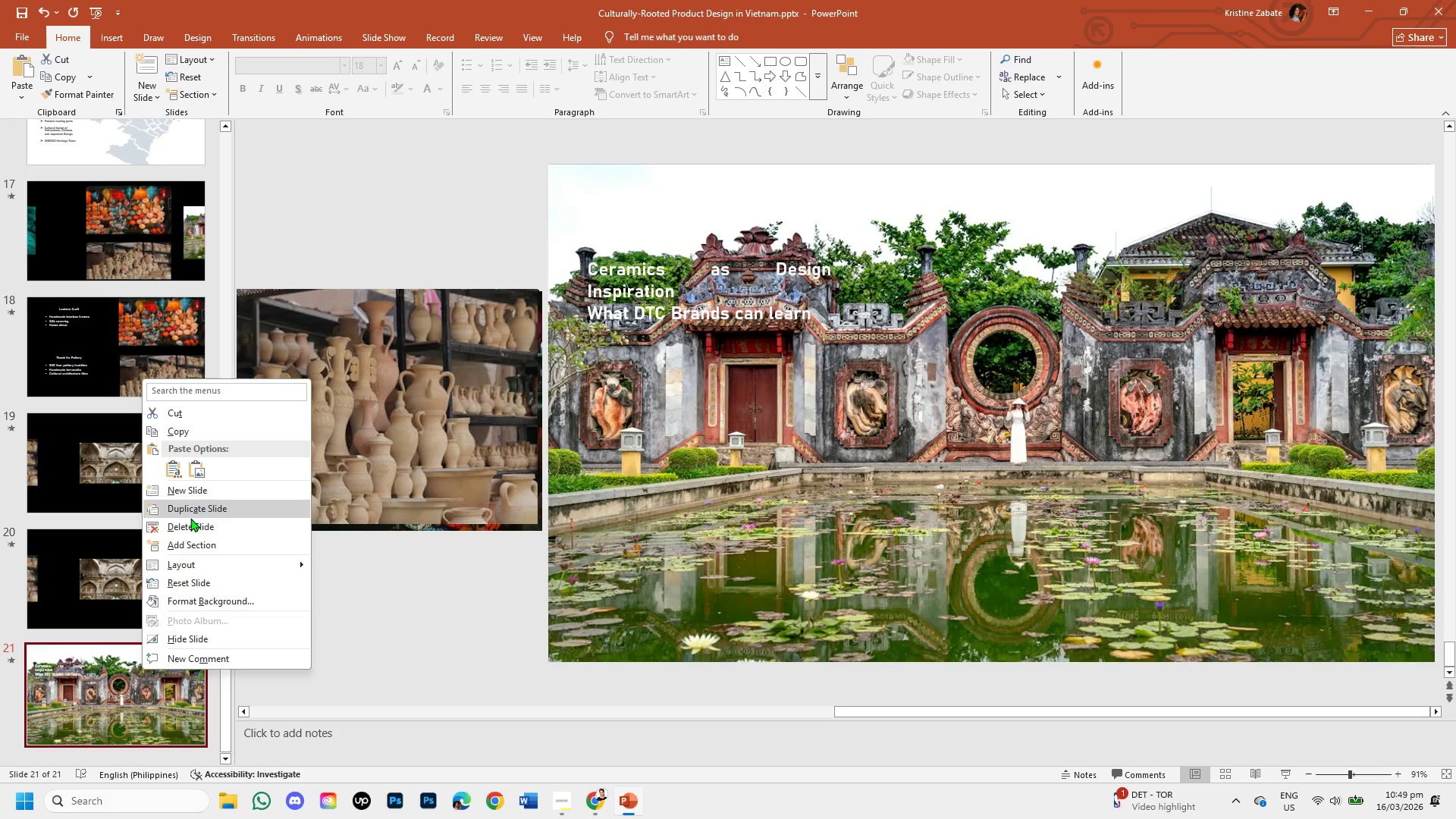 
left_click([195, 526])
 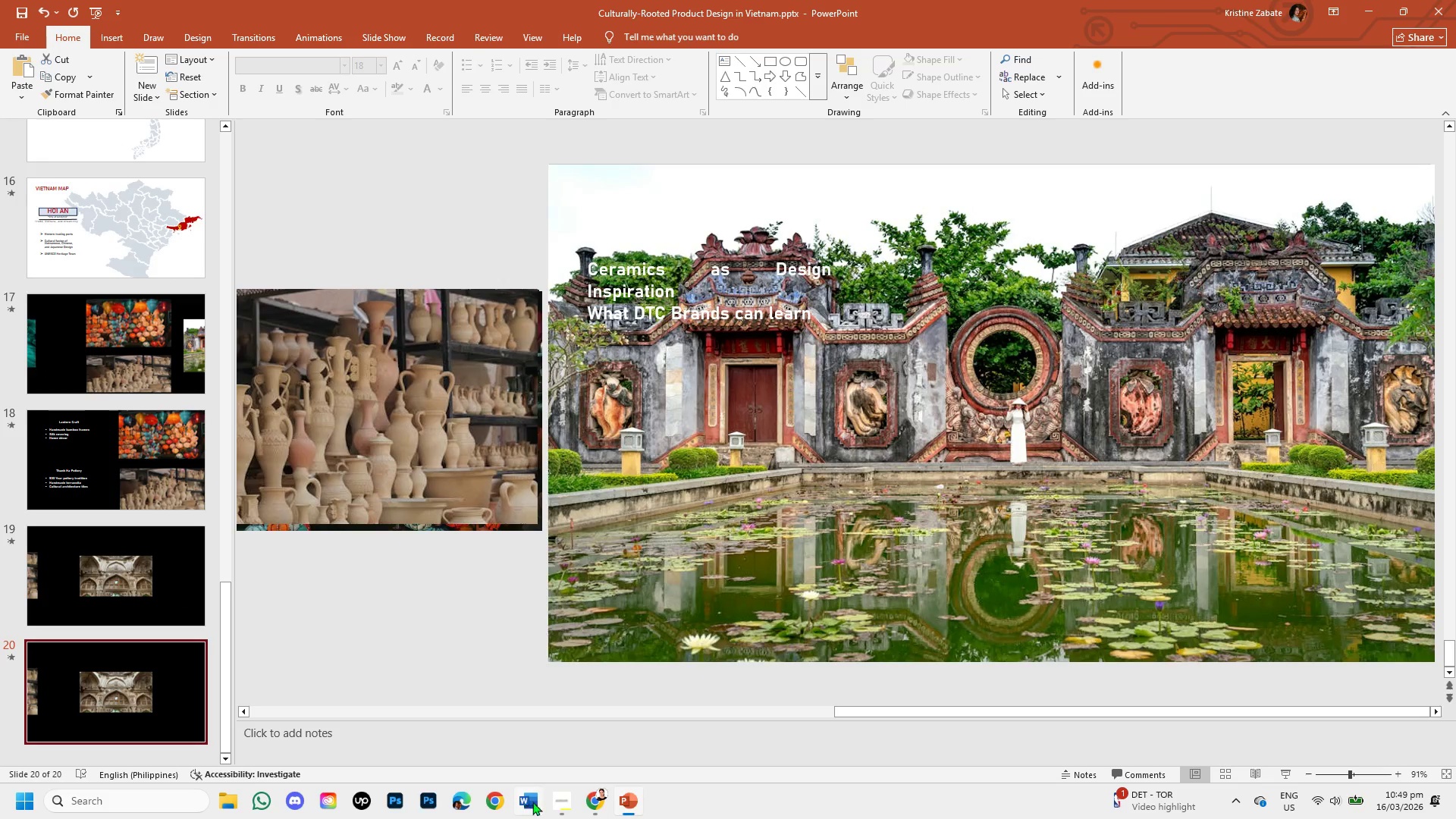 
left_click([564, 803])